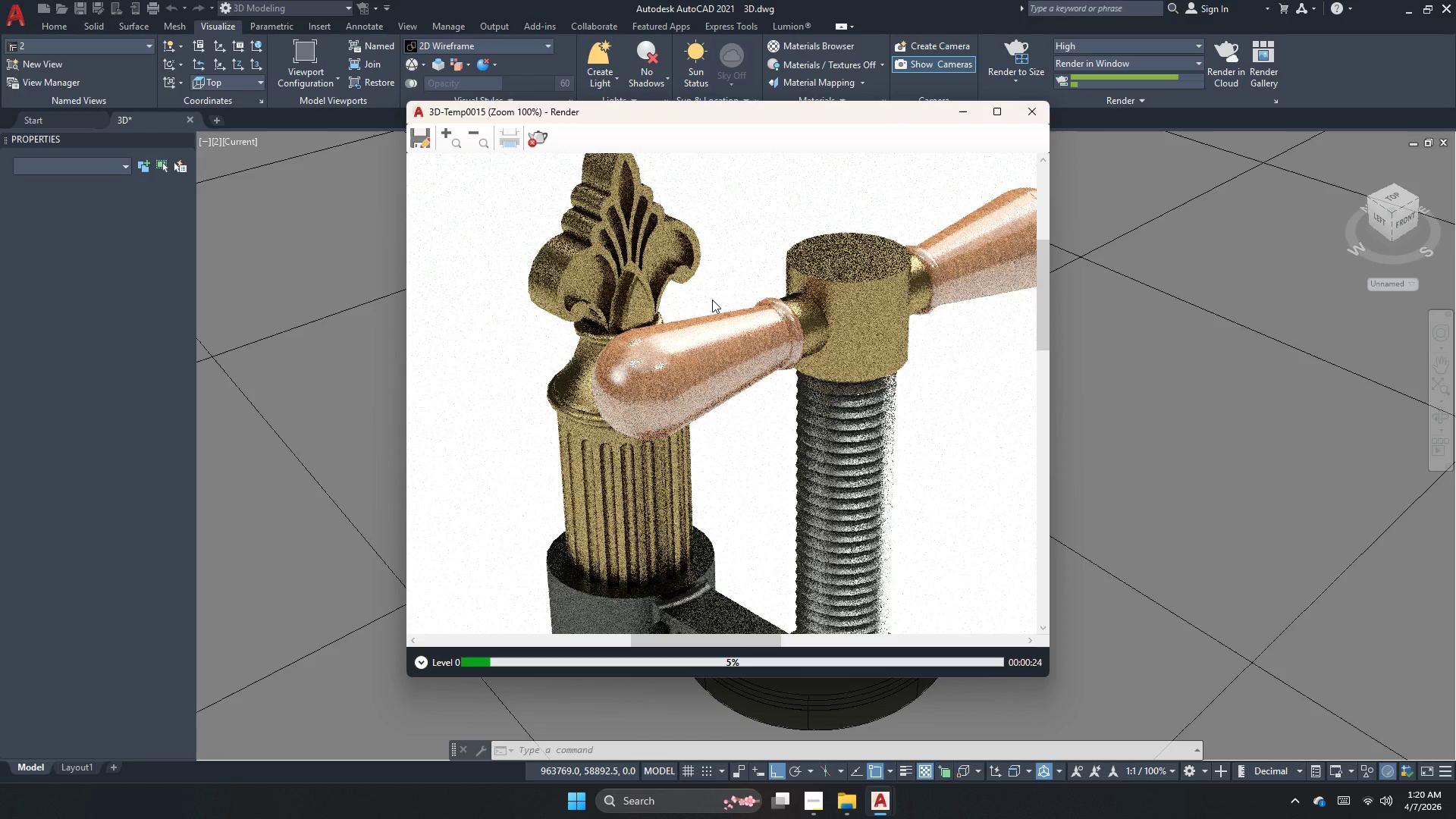 
scroll: coordinate [712, 300], scroll_direction: down, amount: 2.0
 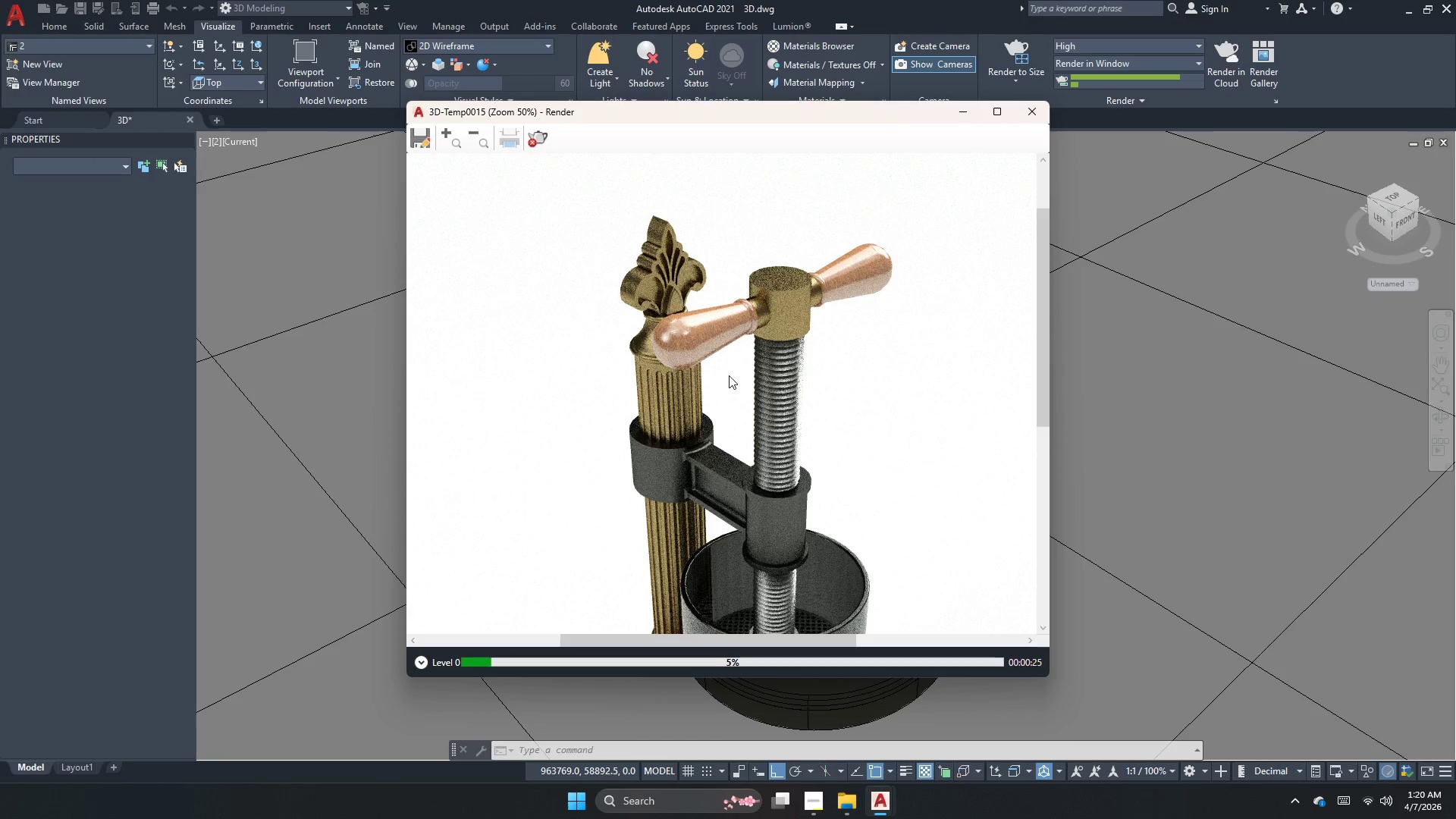 
scroll: coordinate [729, 375], scroll_direction: none, amount: 0.0
 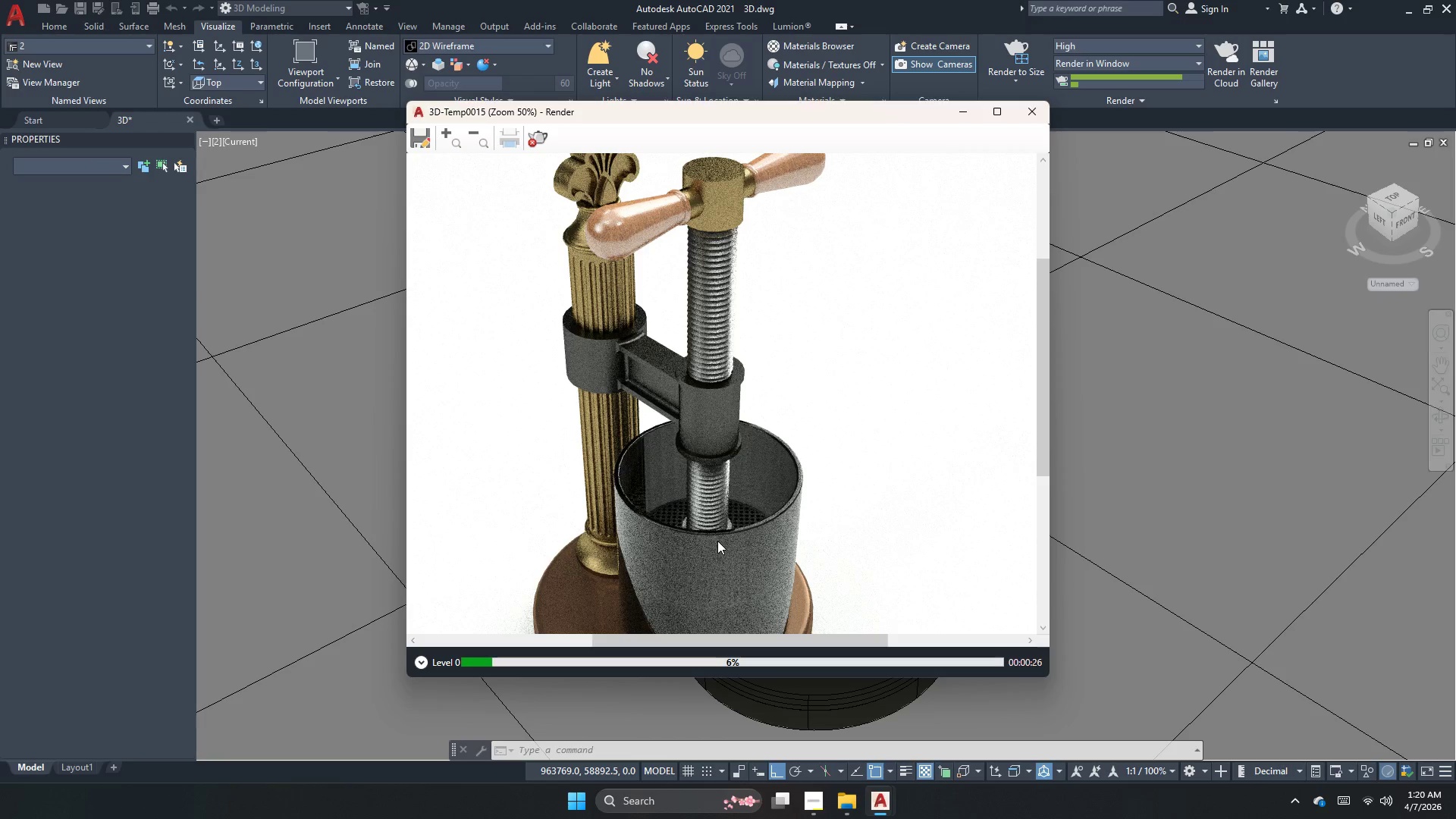 
scroll: coordinate [717, 541], scroll_direction: up, amount: 1.0
 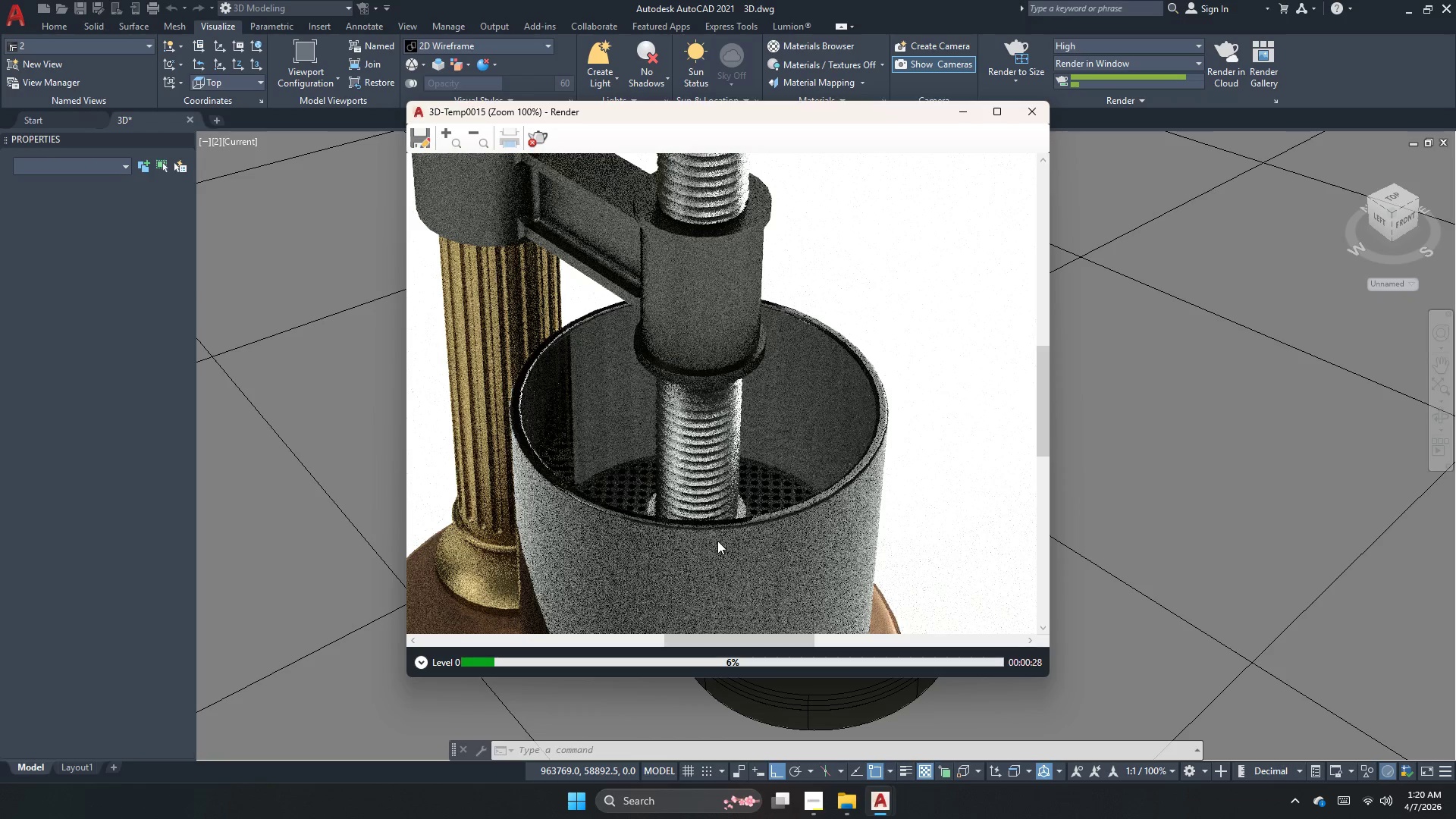 
scroll: coordinate [788, 349], scroll_direction: down, amount: 1.0
 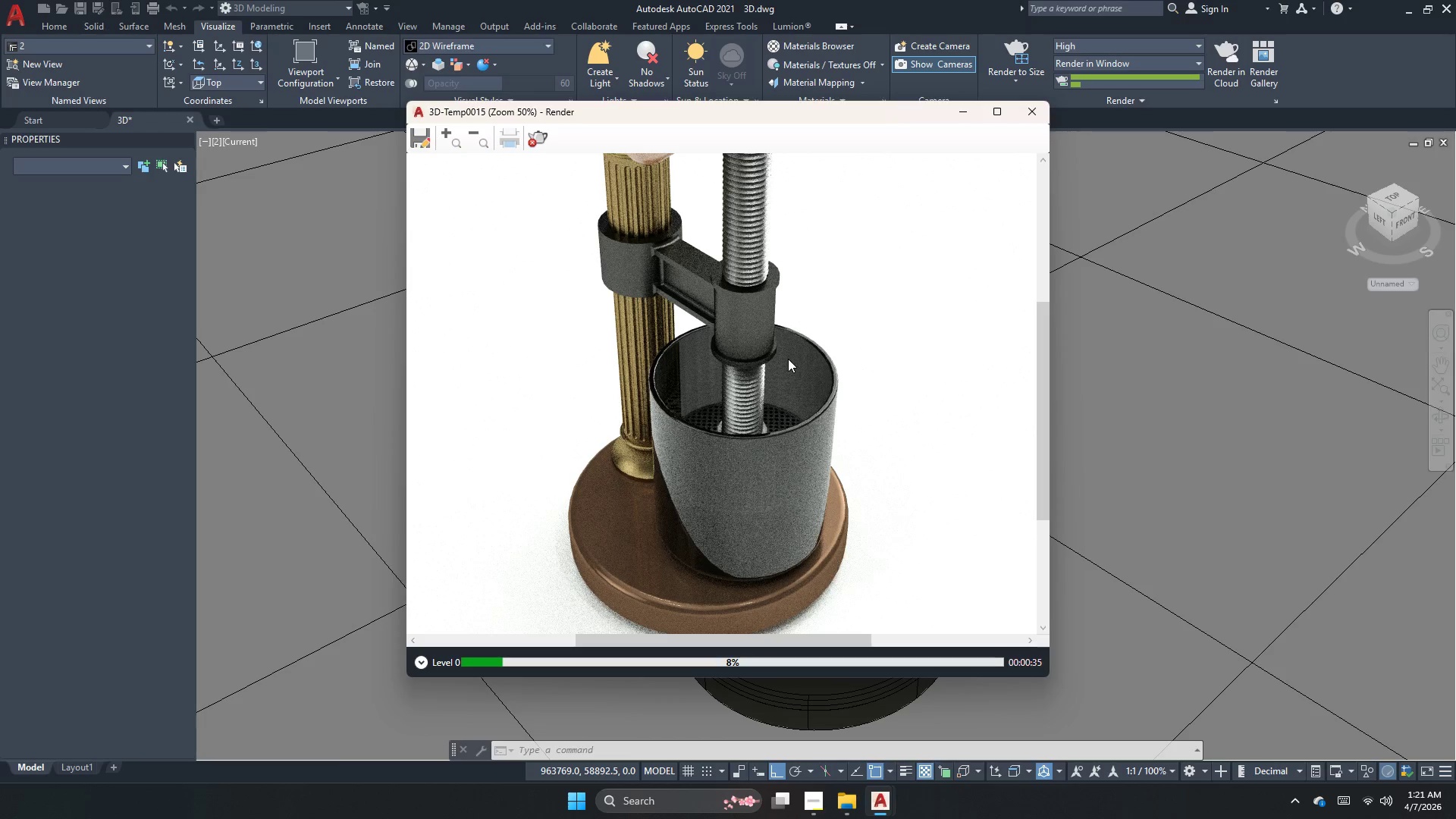 
wait(10.91)
 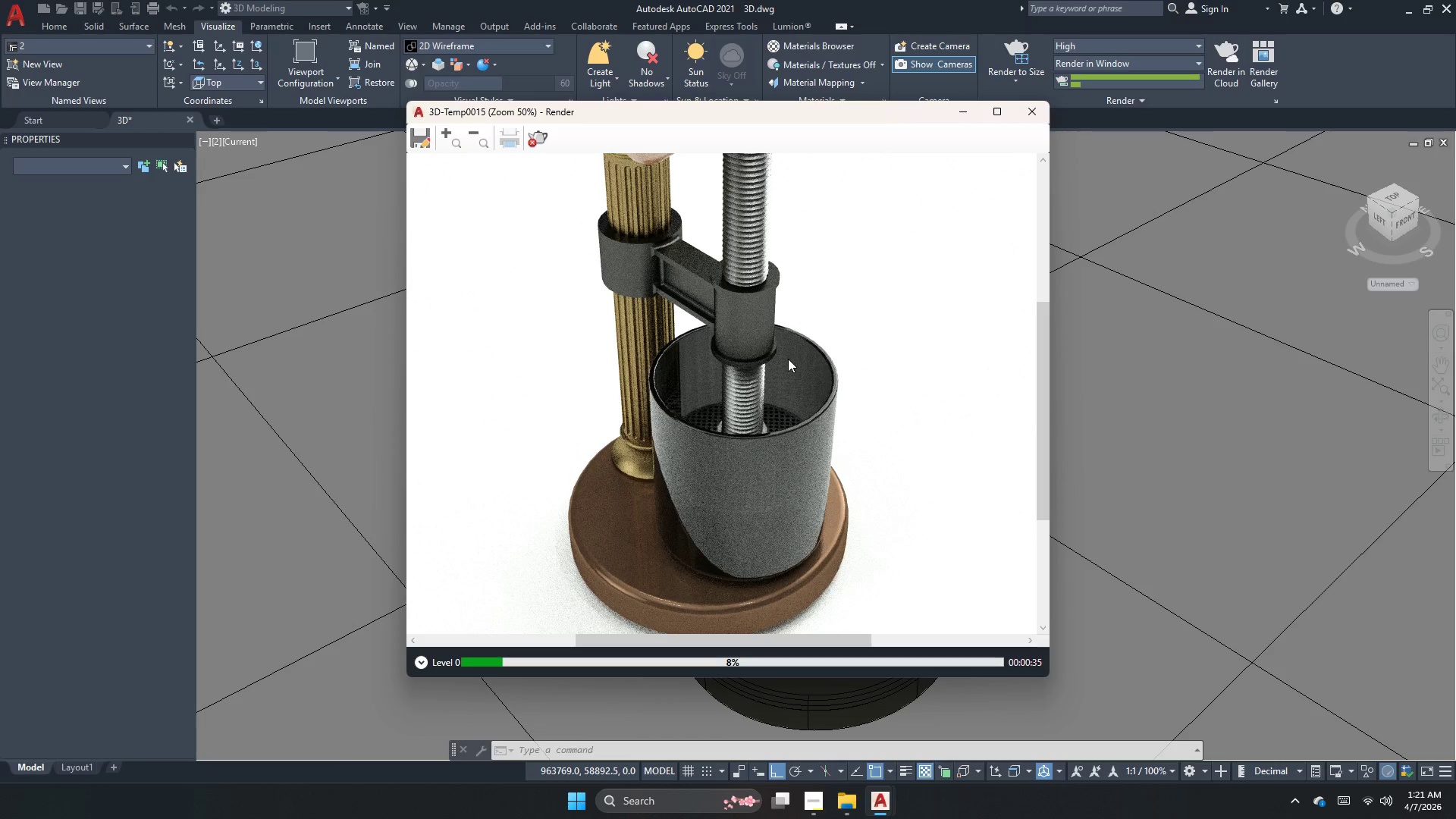 
left_click([849, 793])
 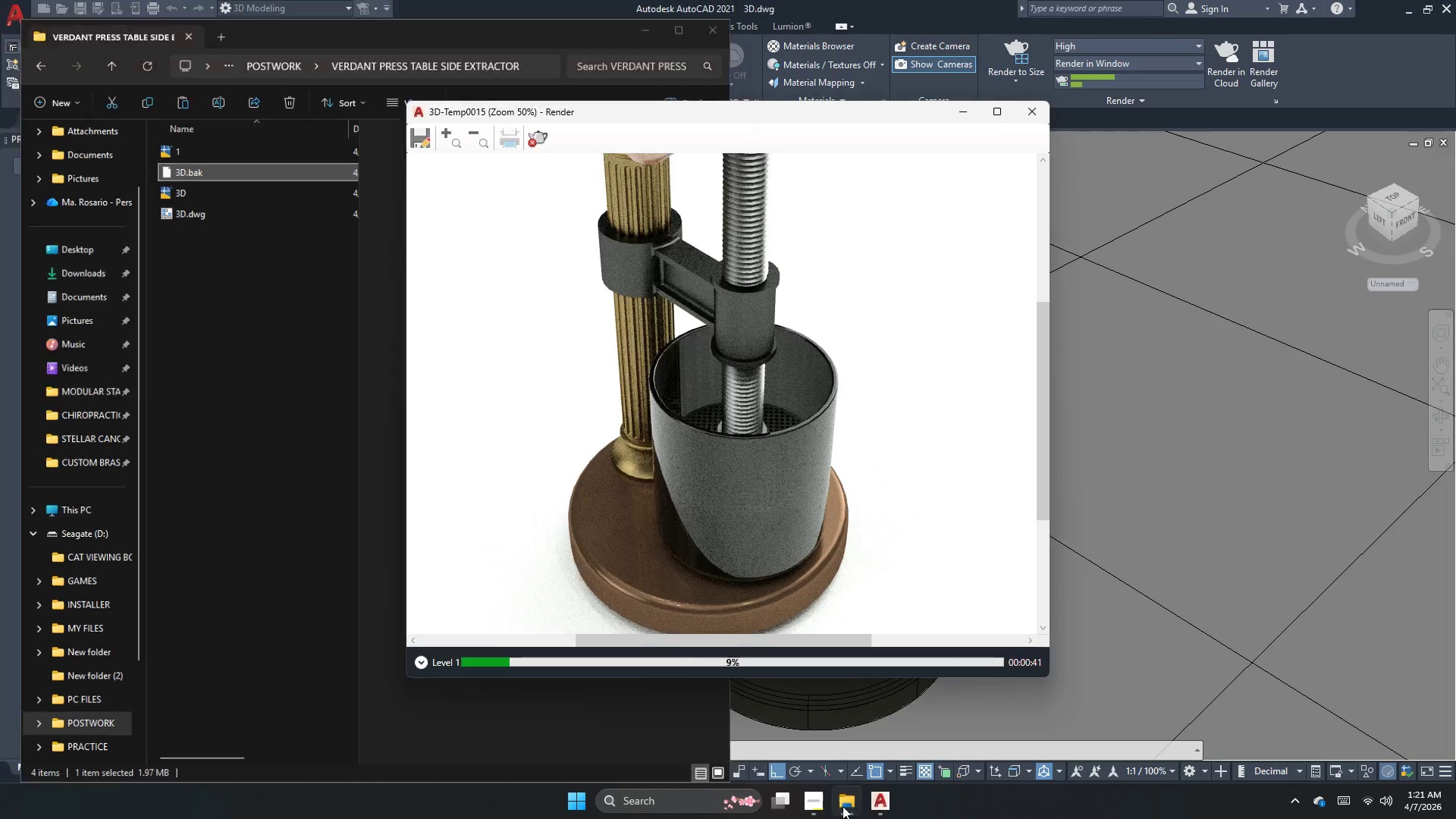 
double_click([808, 816])